 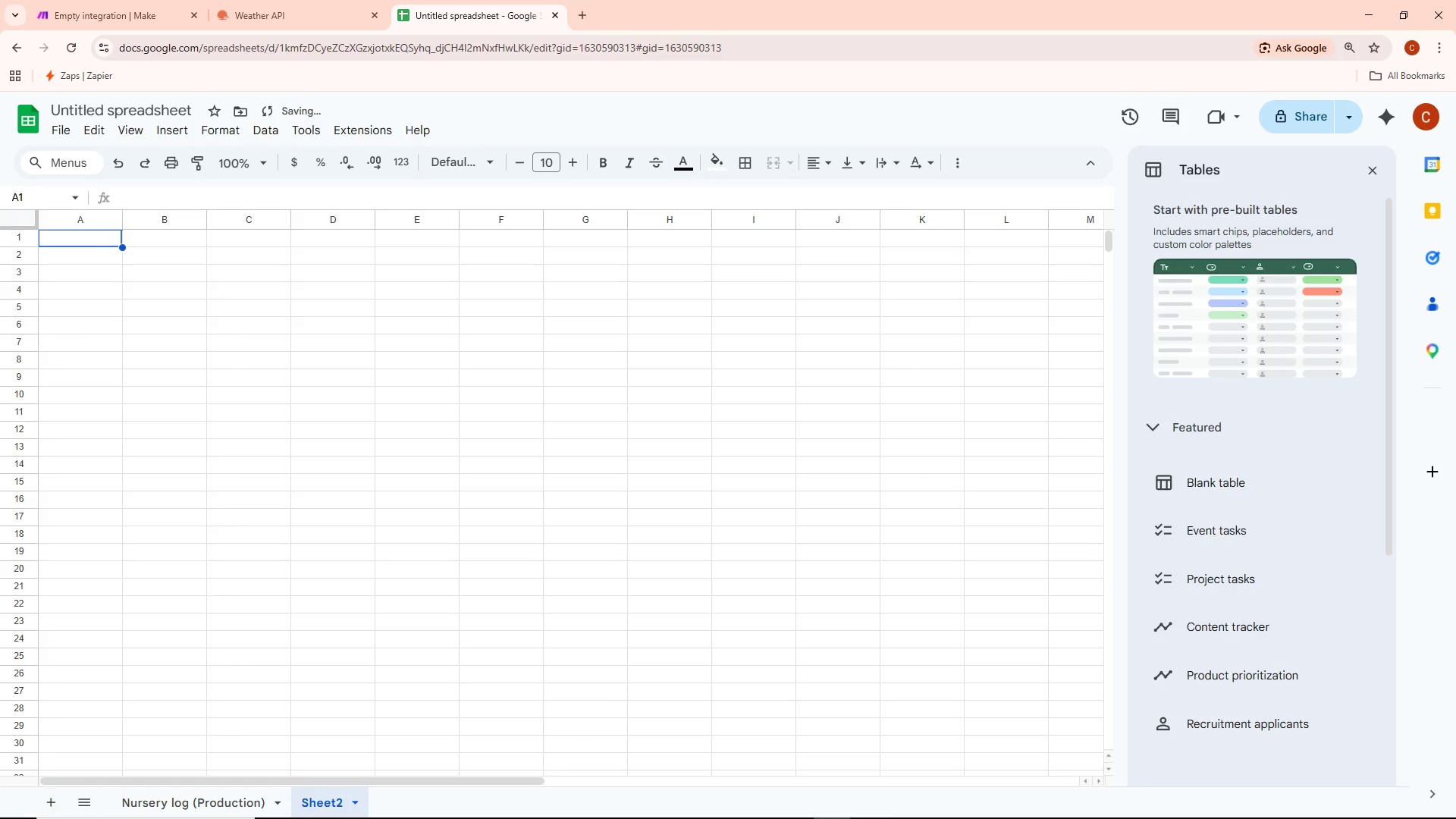 
left_click([177, 797])
 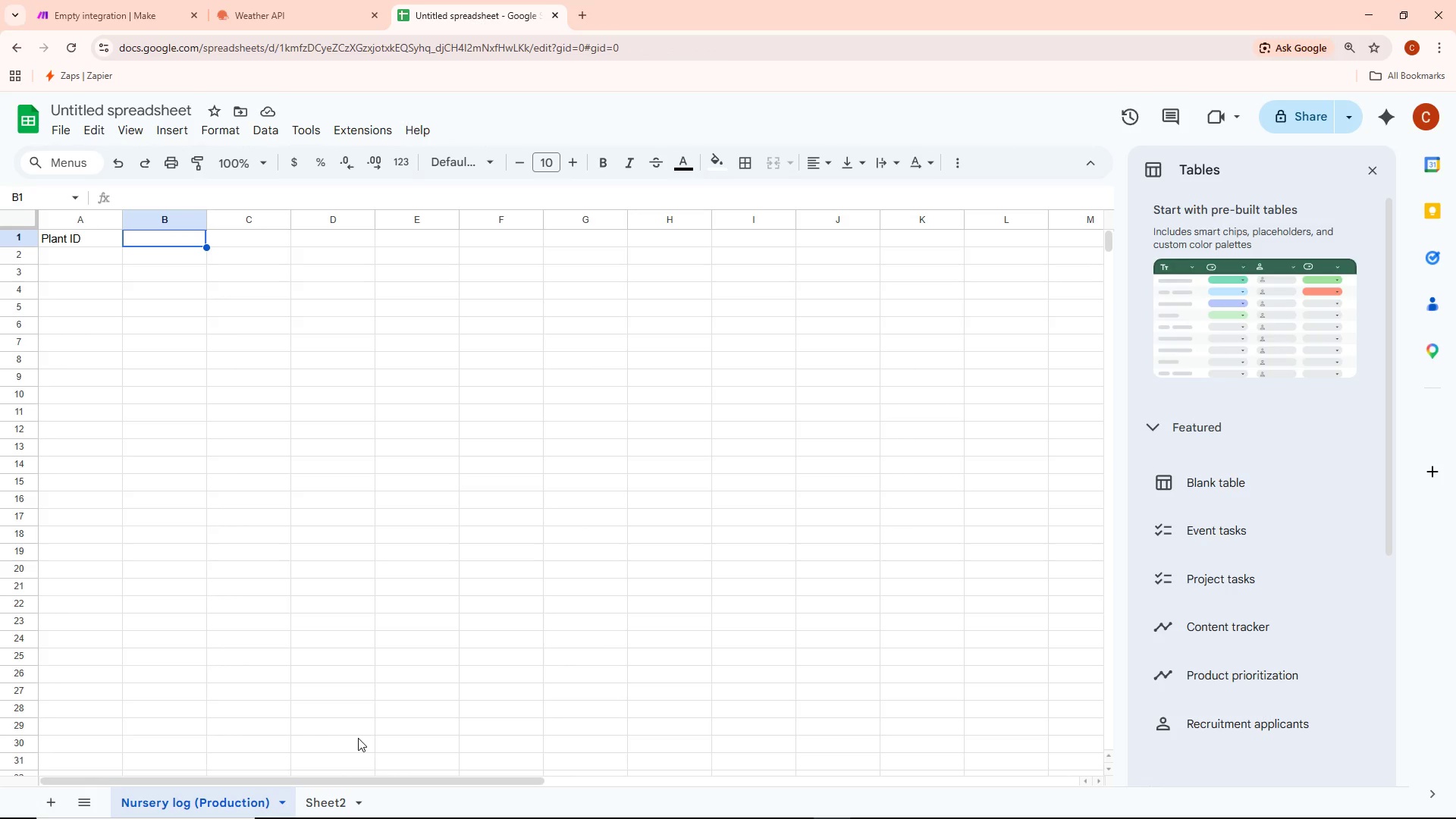 
wait(9.3)
 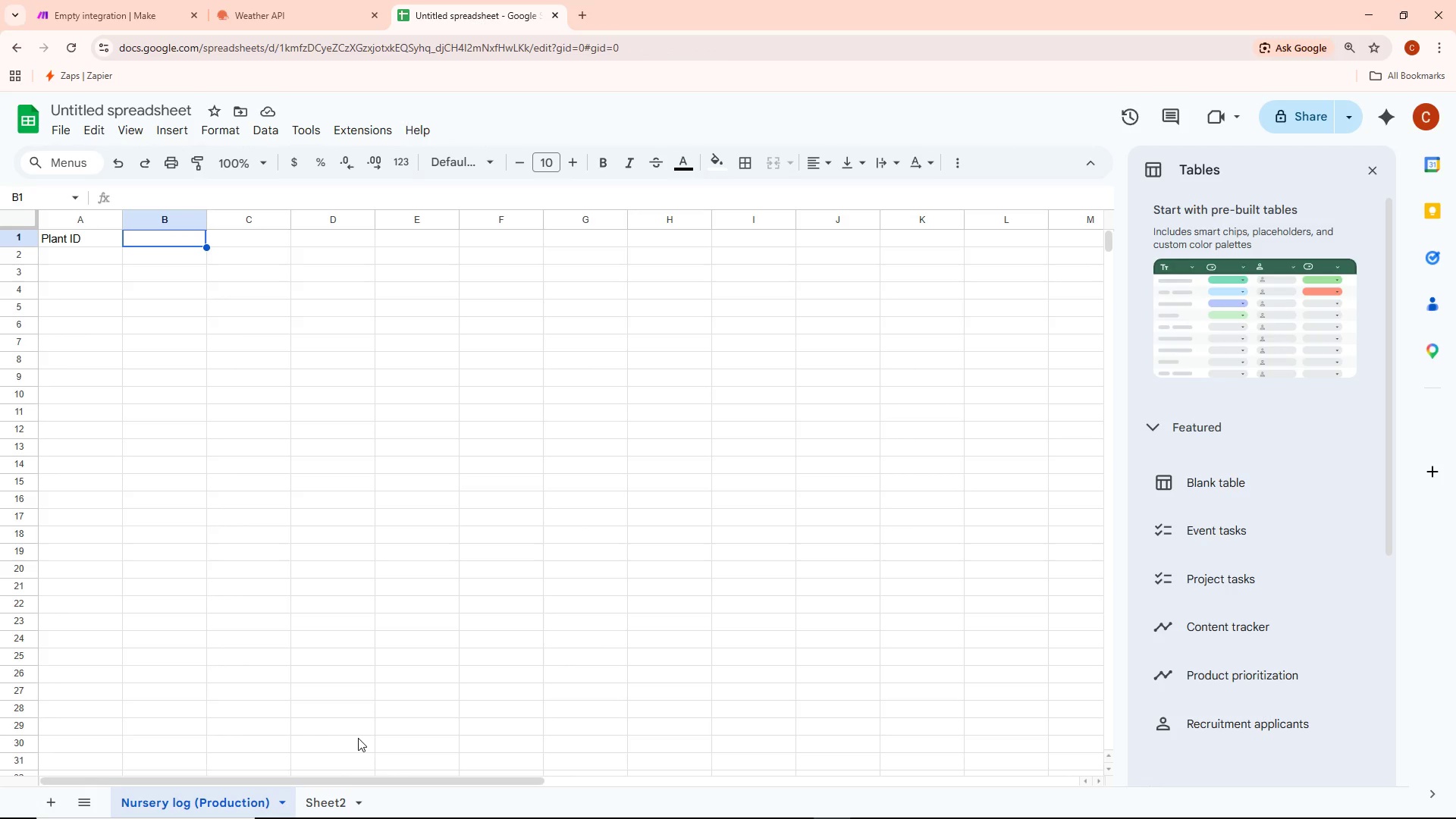 
double_click([150, 238])
 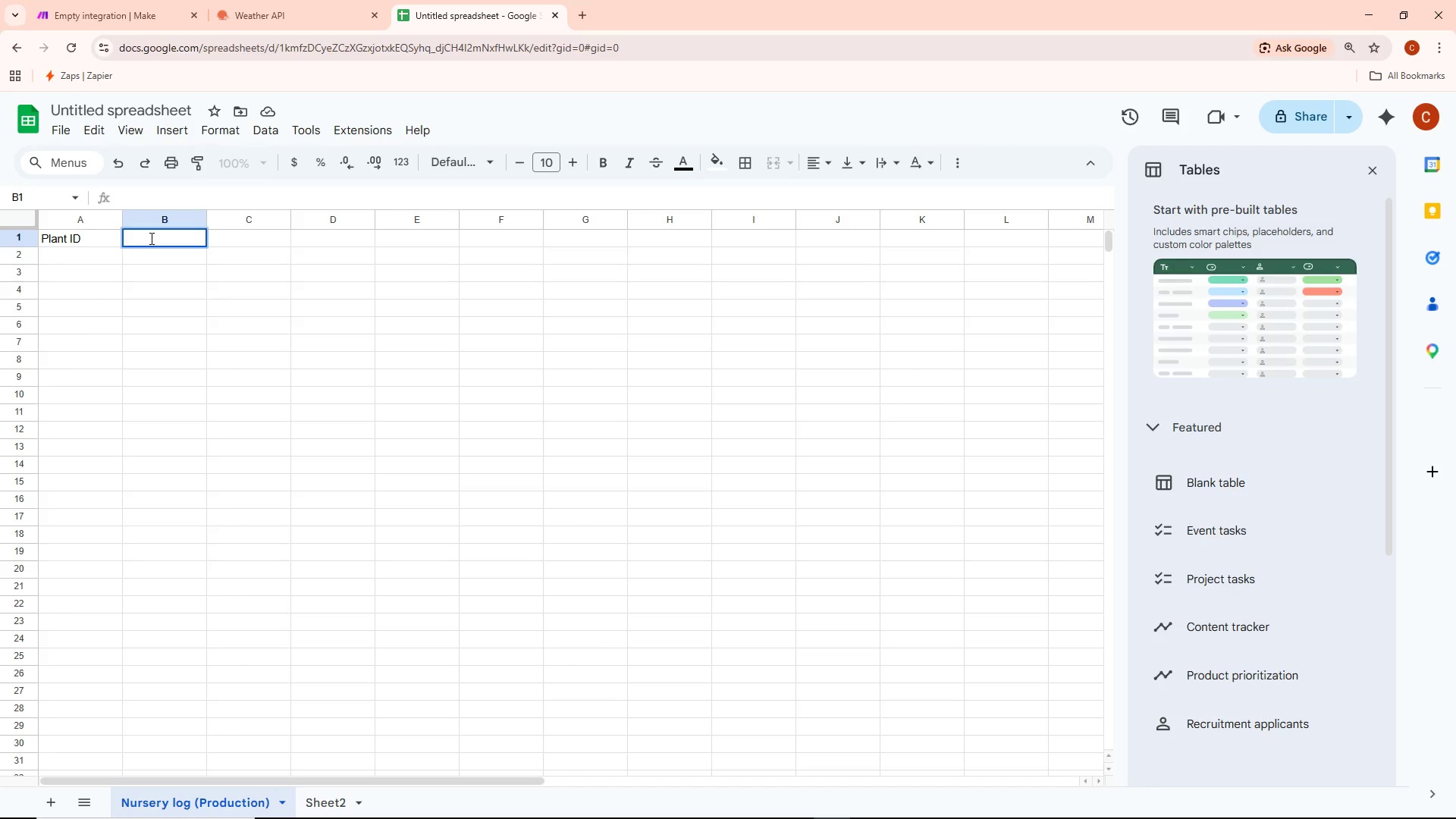 
type(Species)
 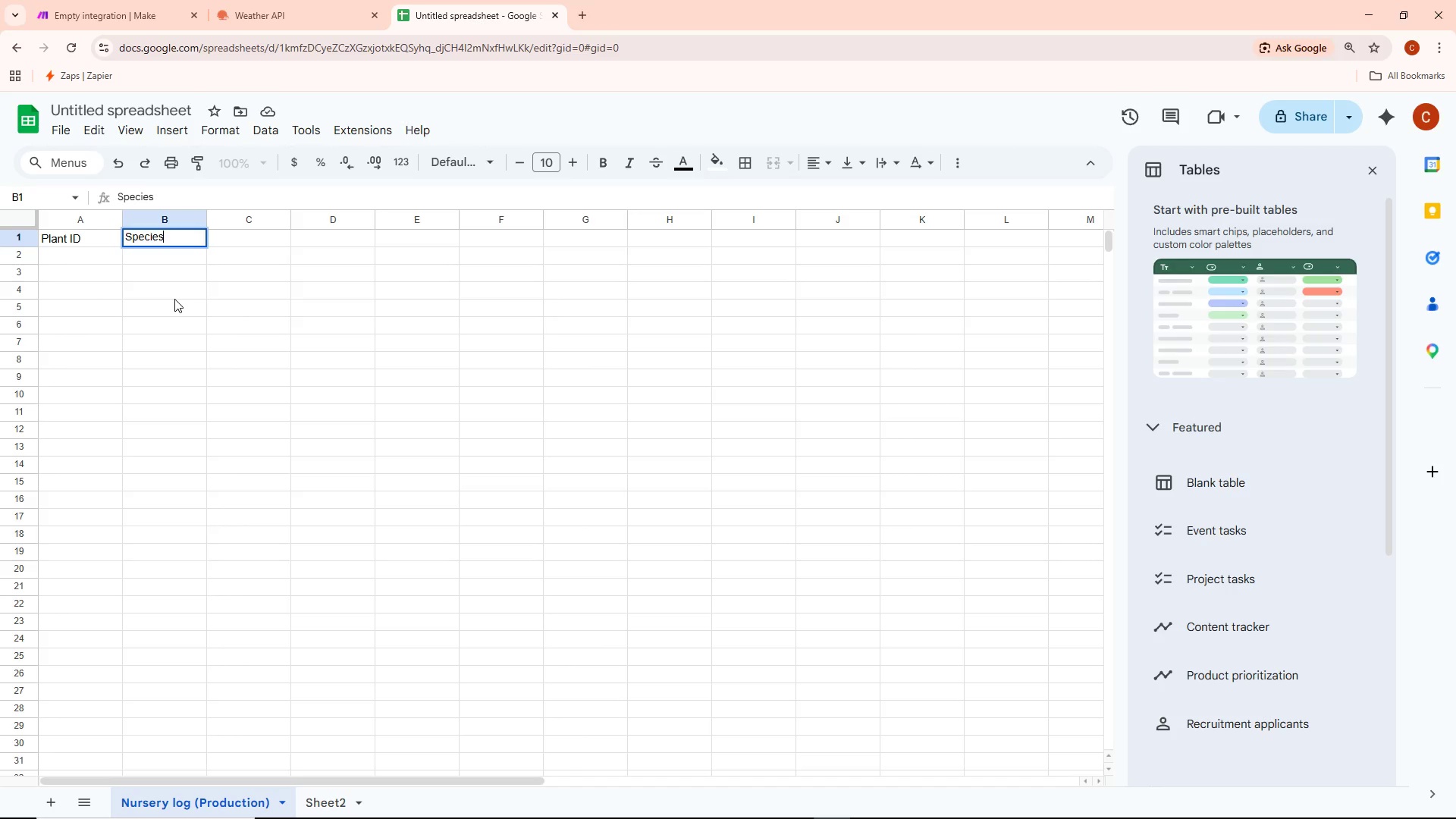 
left_click([174, 299])
 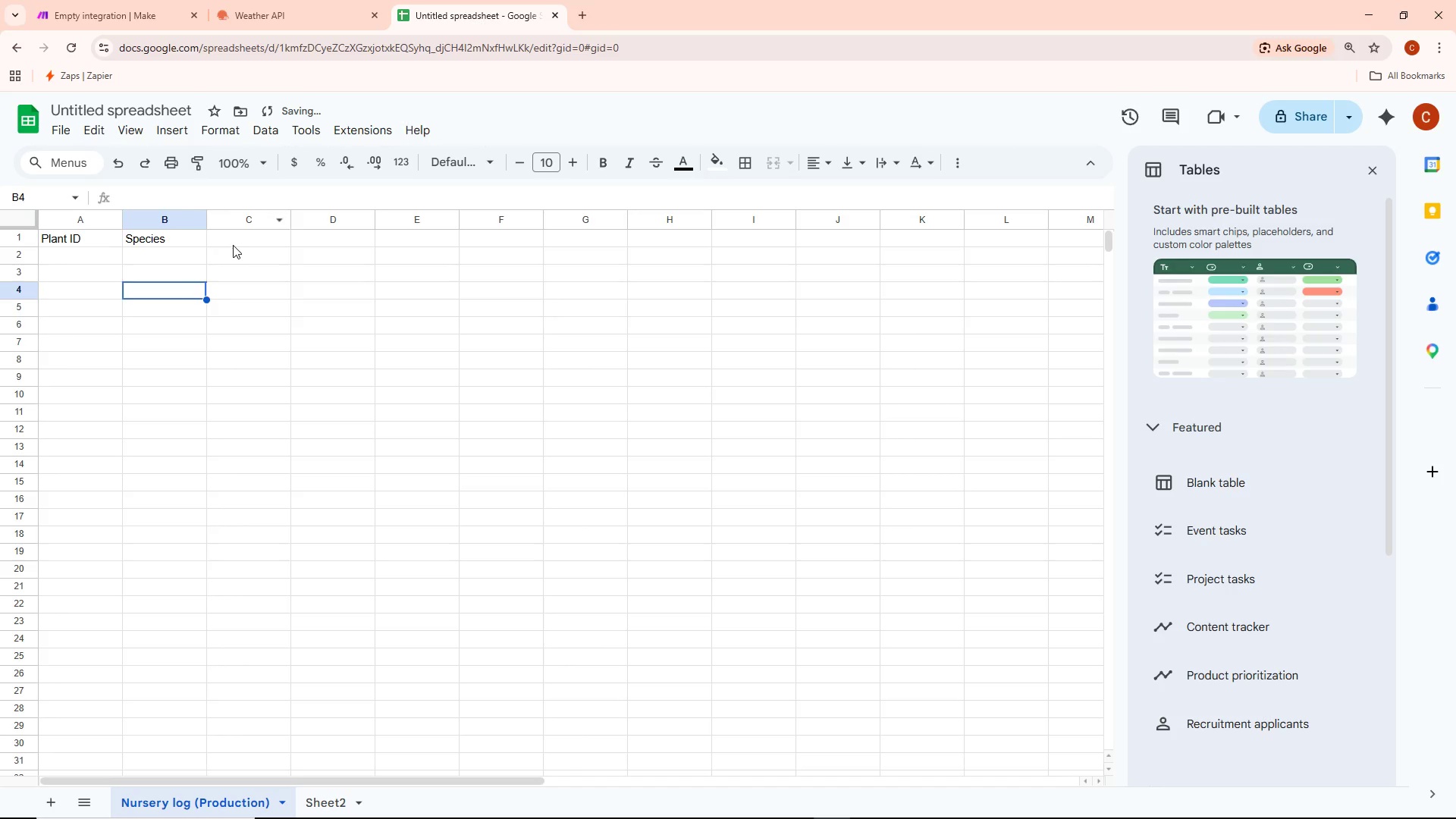 
double_click([232, 245])
 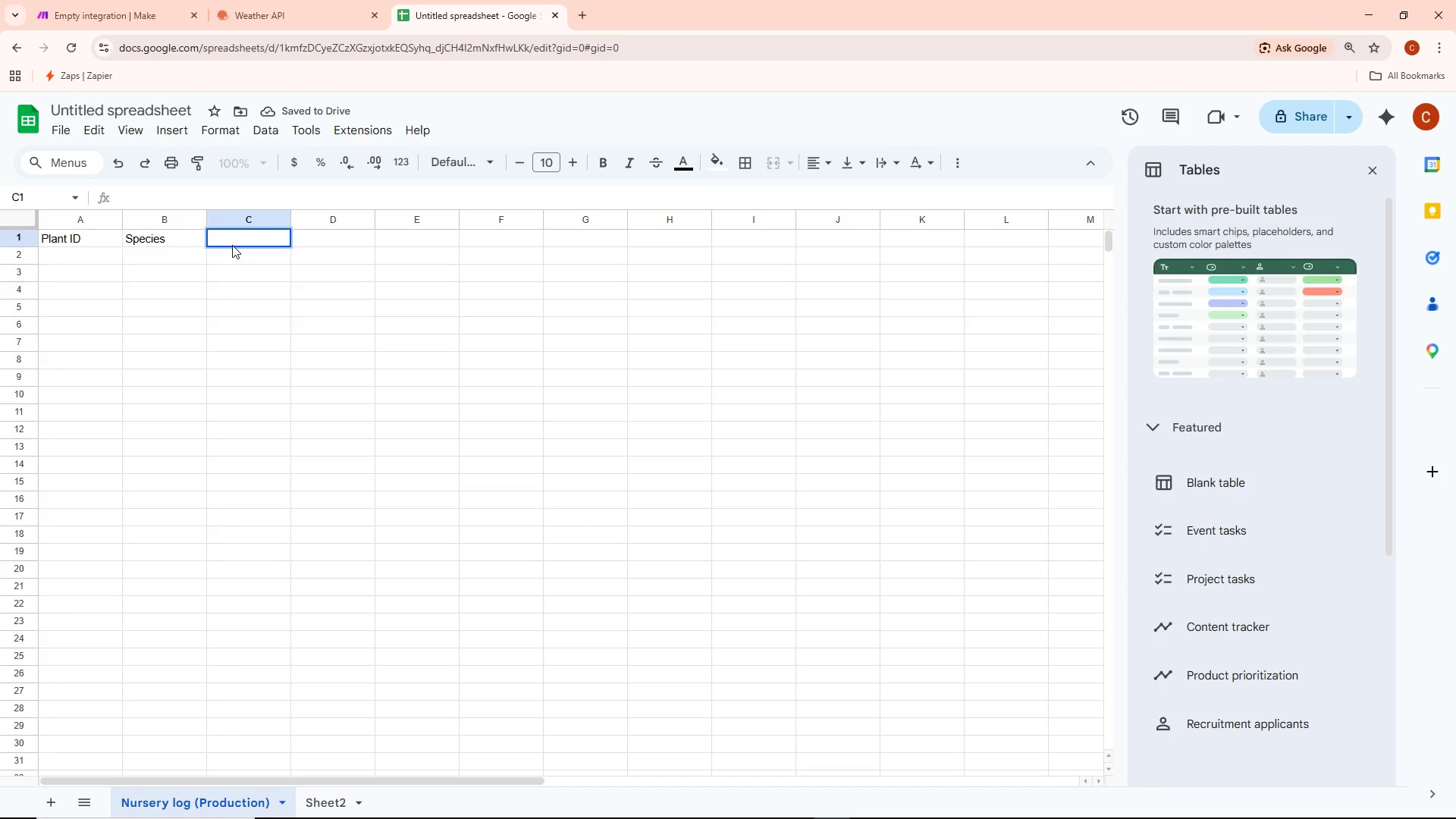 
type(Propagation)
 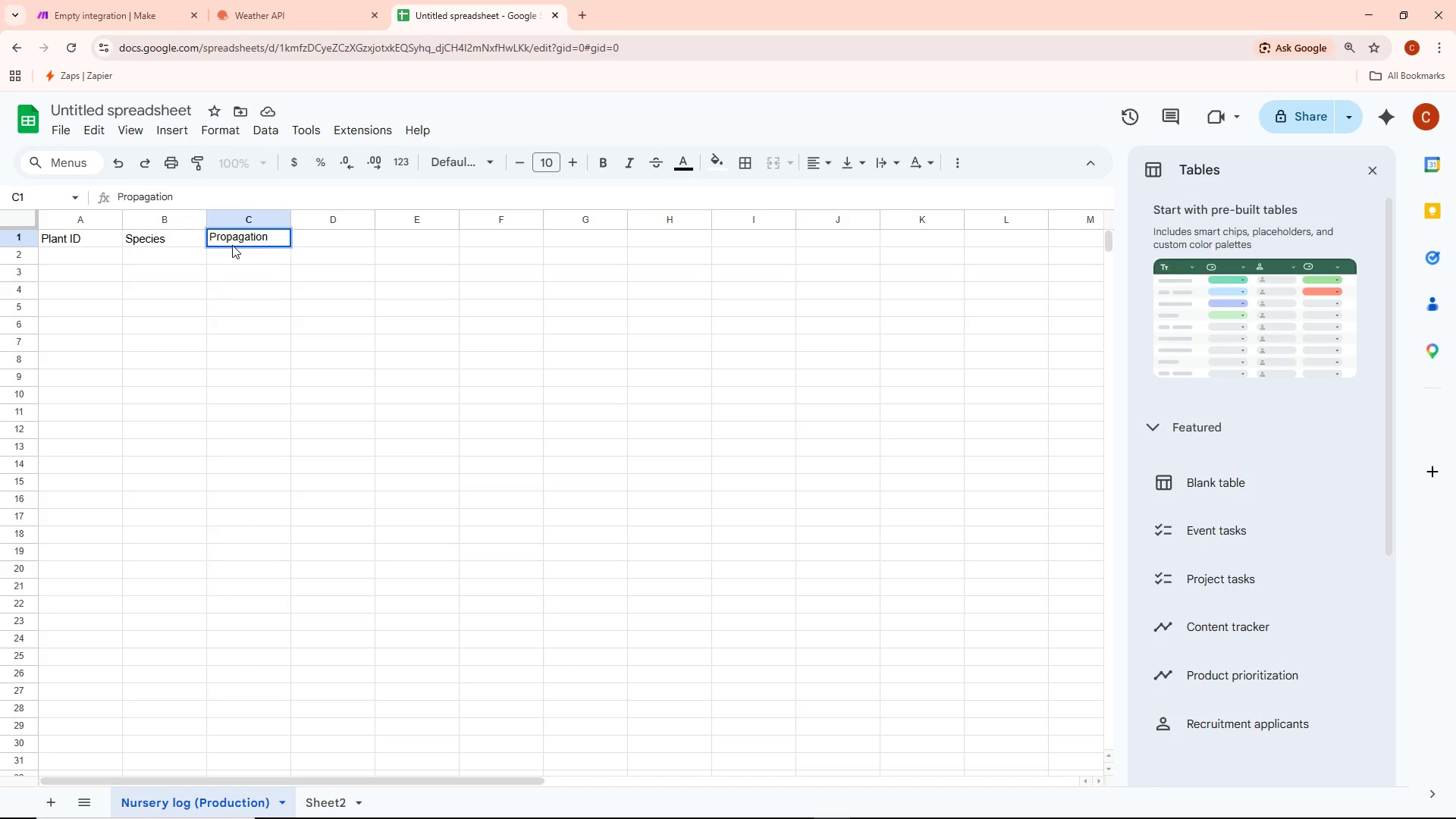 
wait(6.89)
 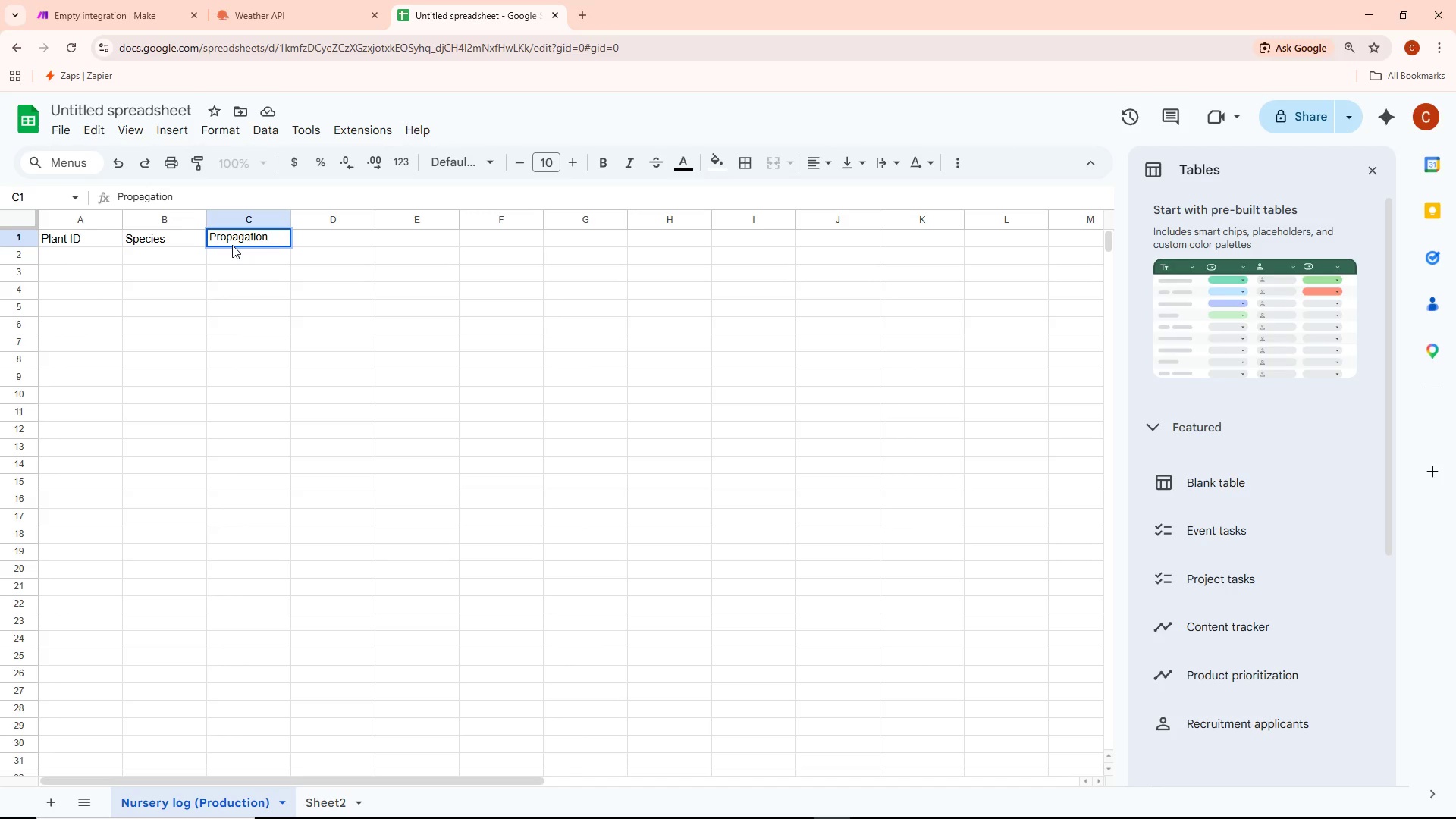 
key(Space)
 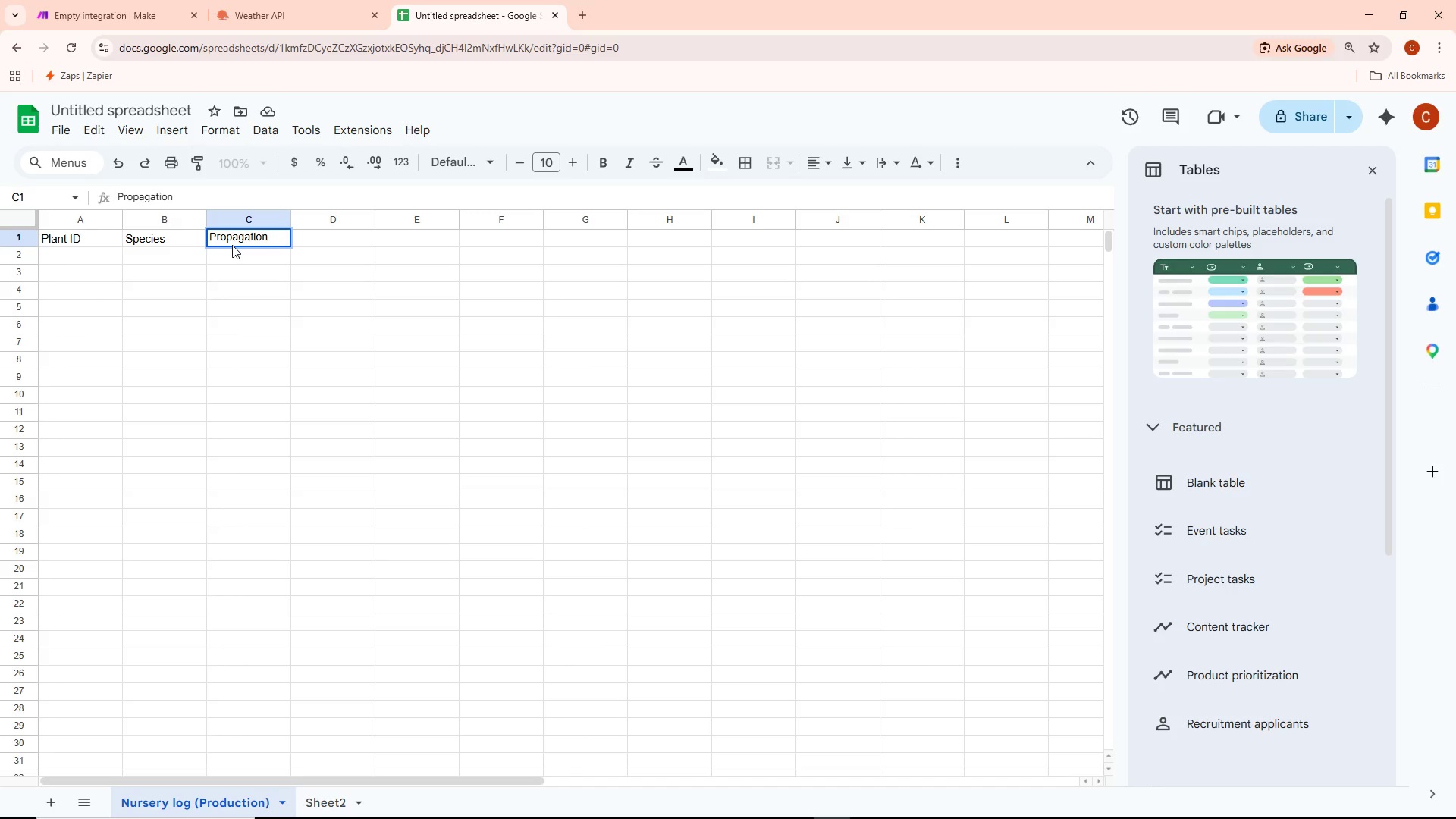 
type(Date)
 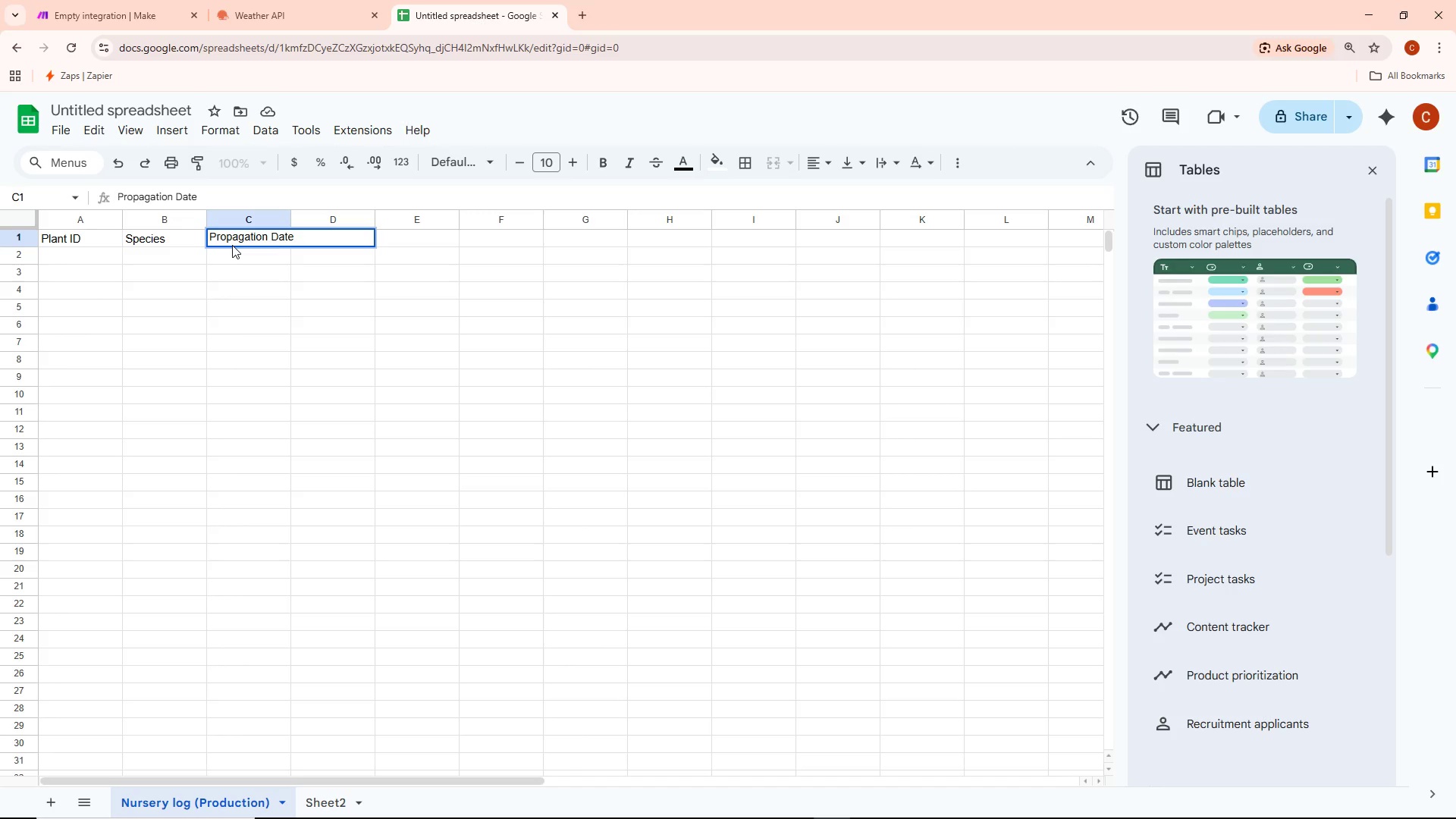 
key(Alt+AltLeft)
 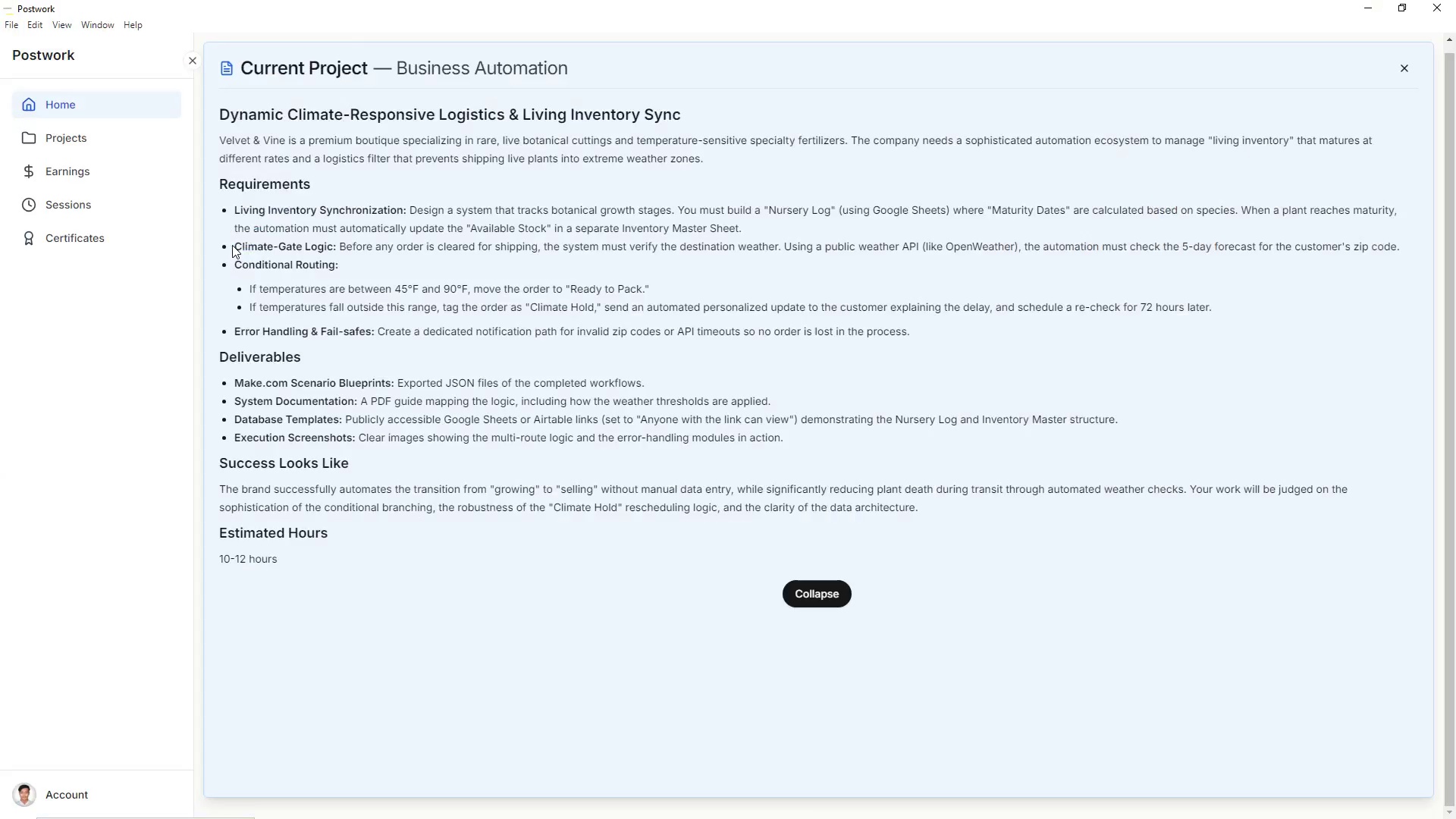 
key(Alt+Tab)